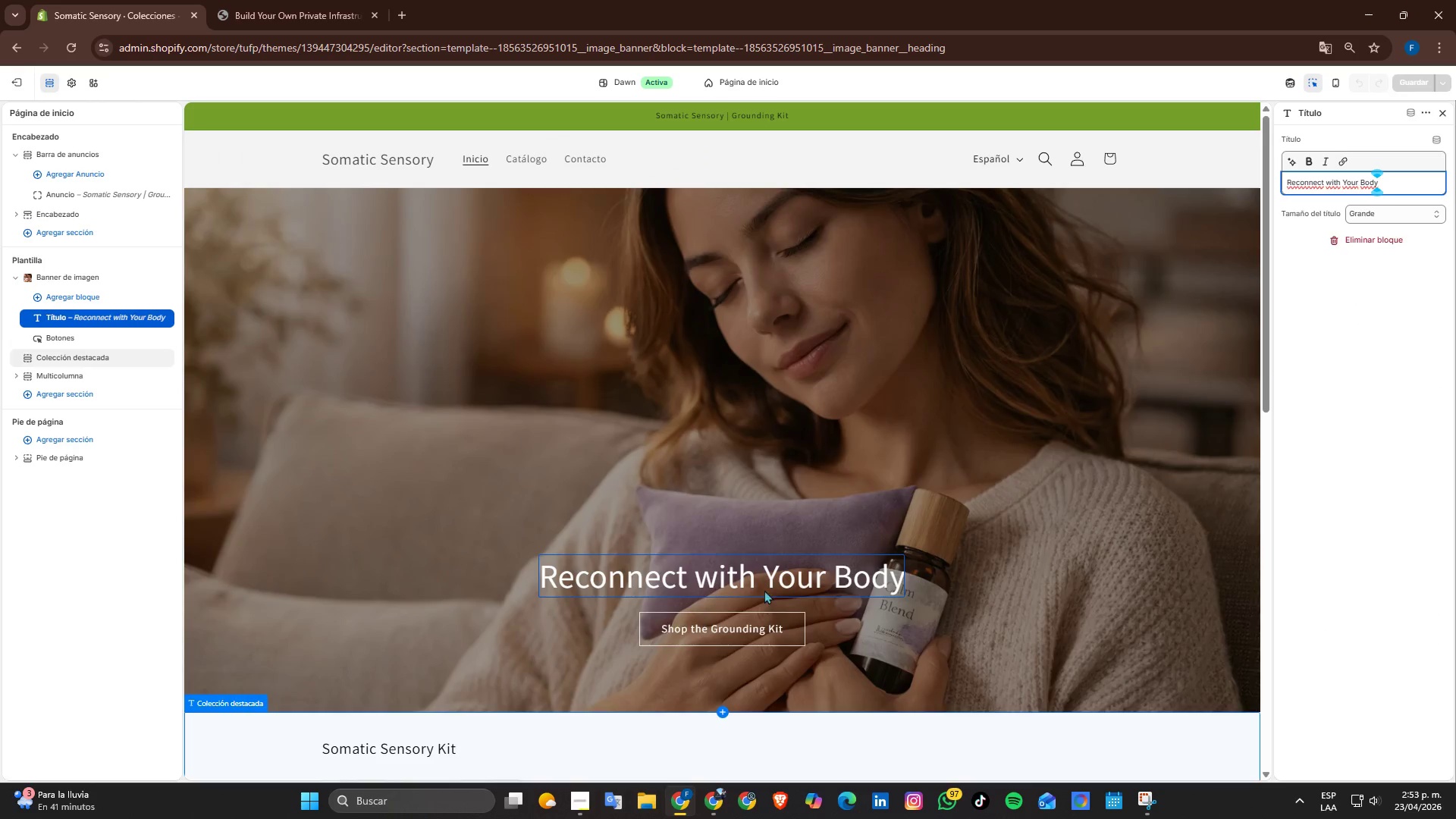 
scroll: coordinate [764, 588], scroll_direction: up, amount: 1.0
 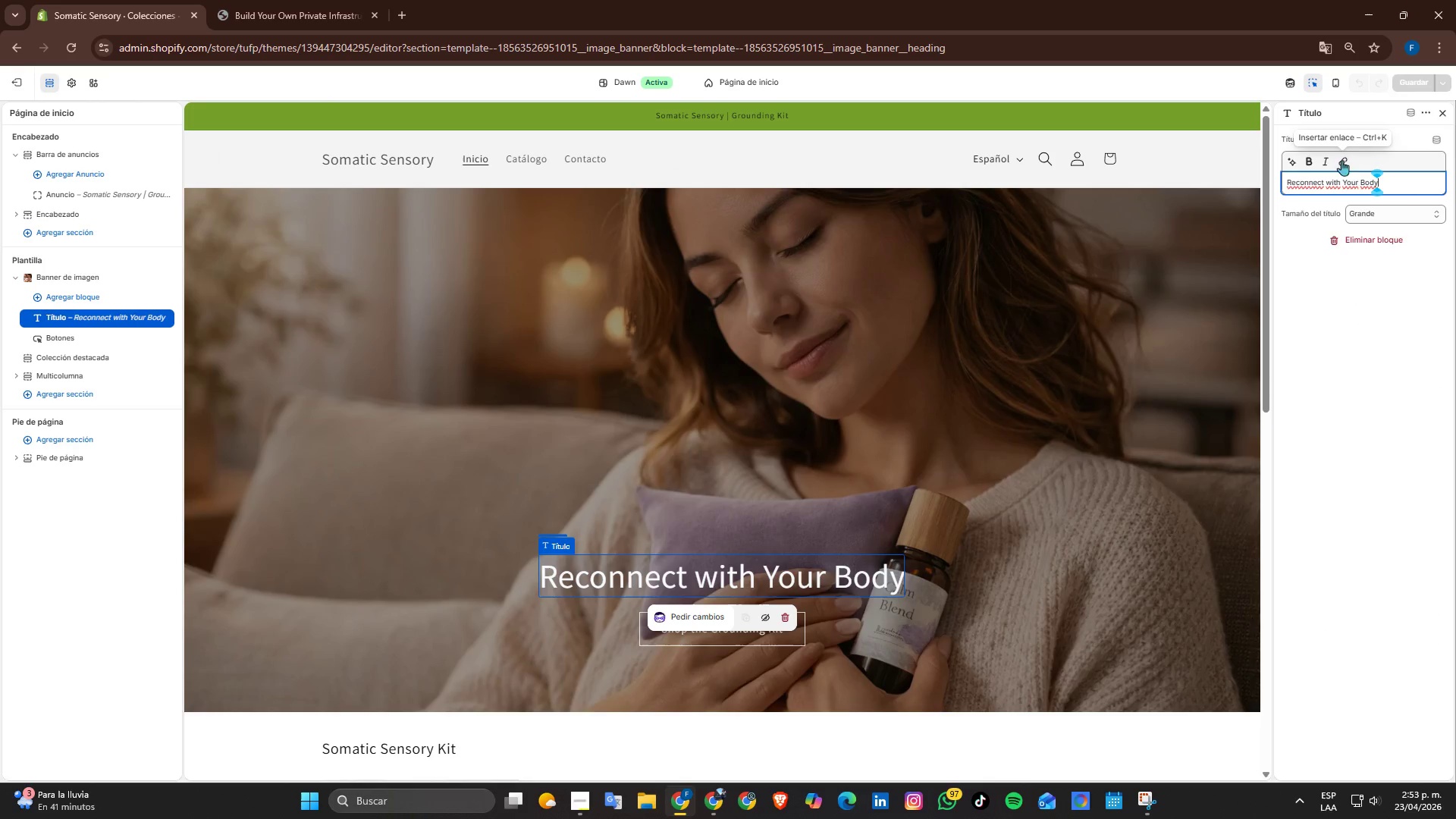 
left_click([930, 427])
 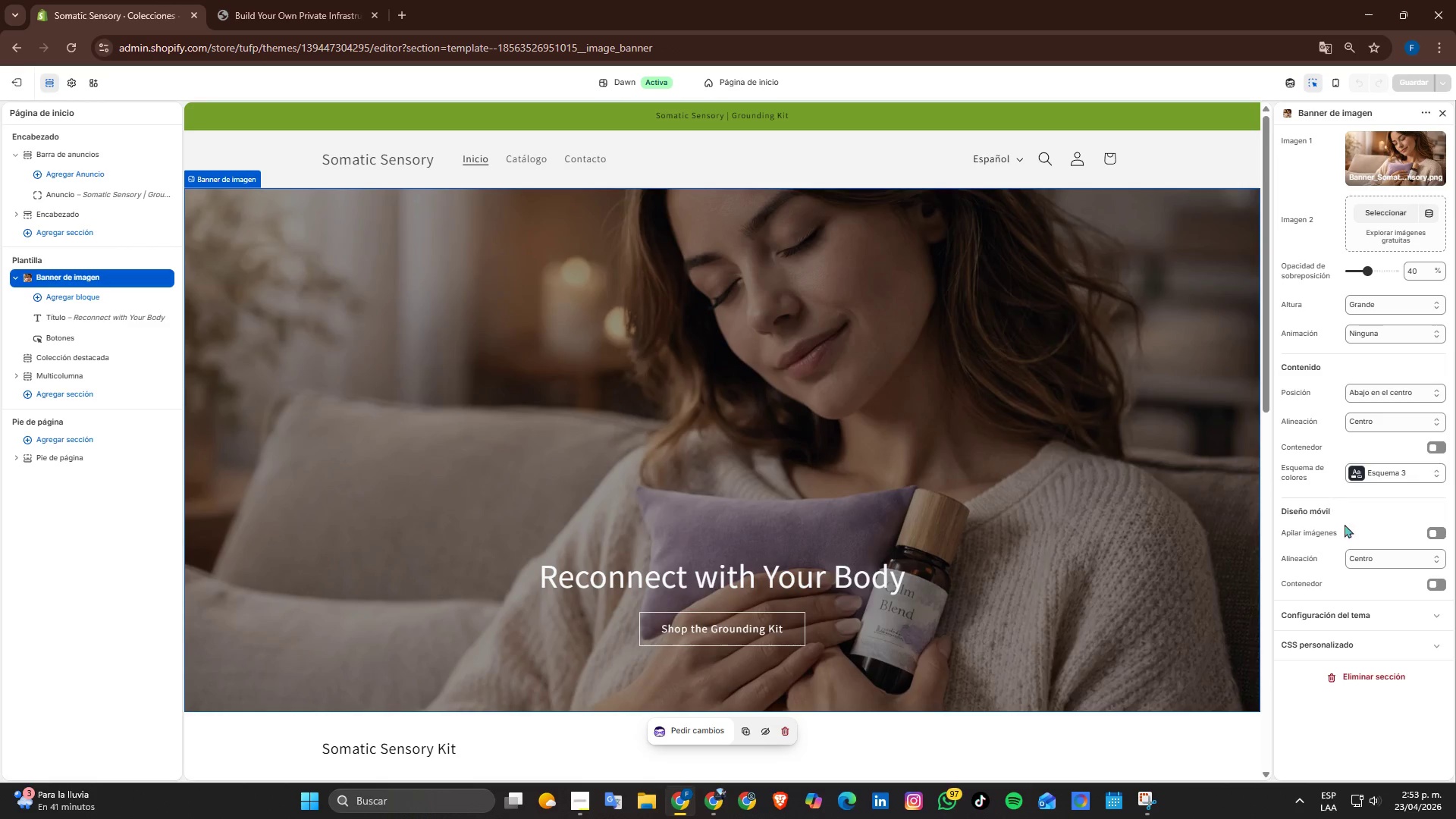 
wait(7.92)
 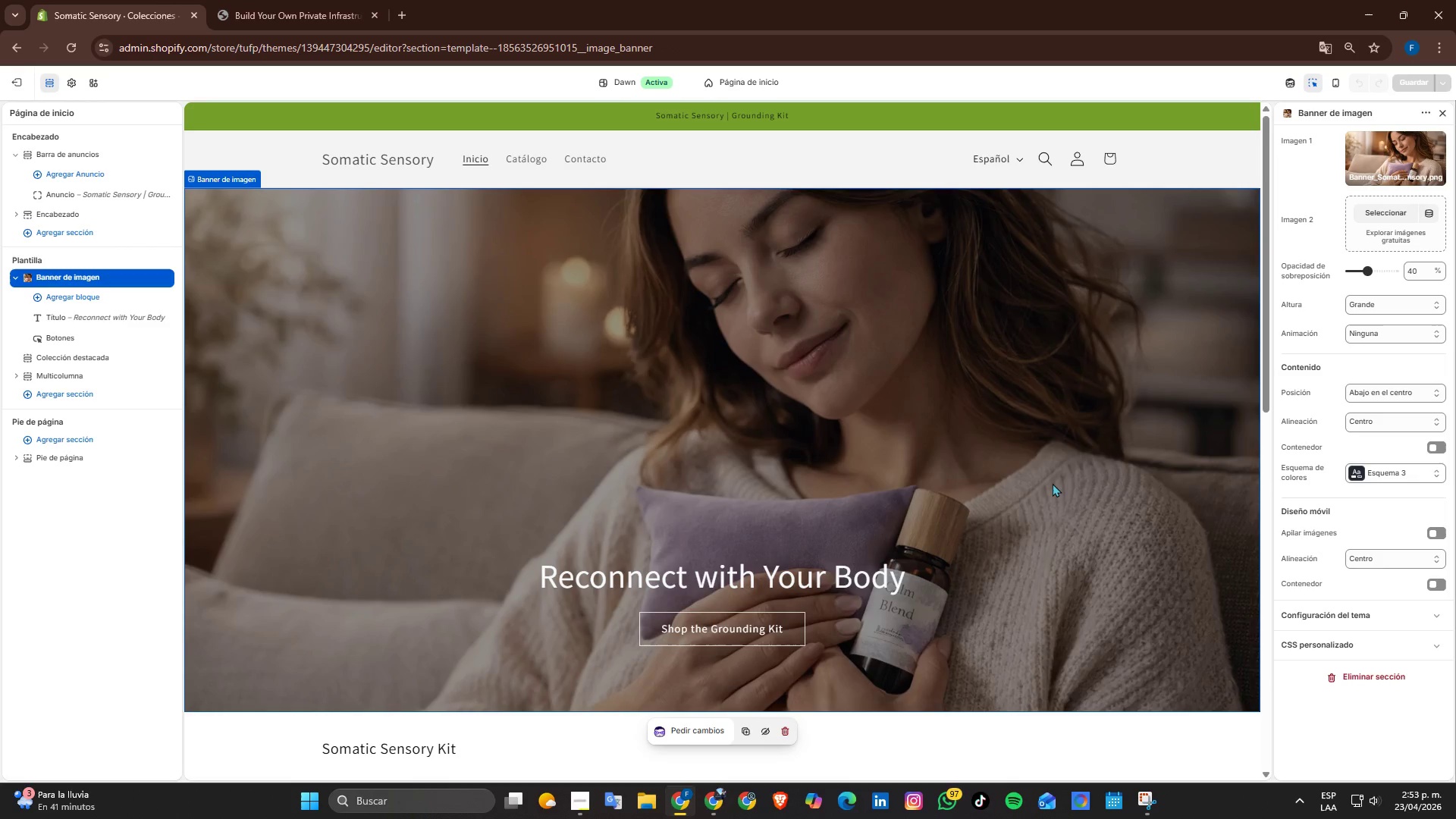 
left_click([1185, 494])
 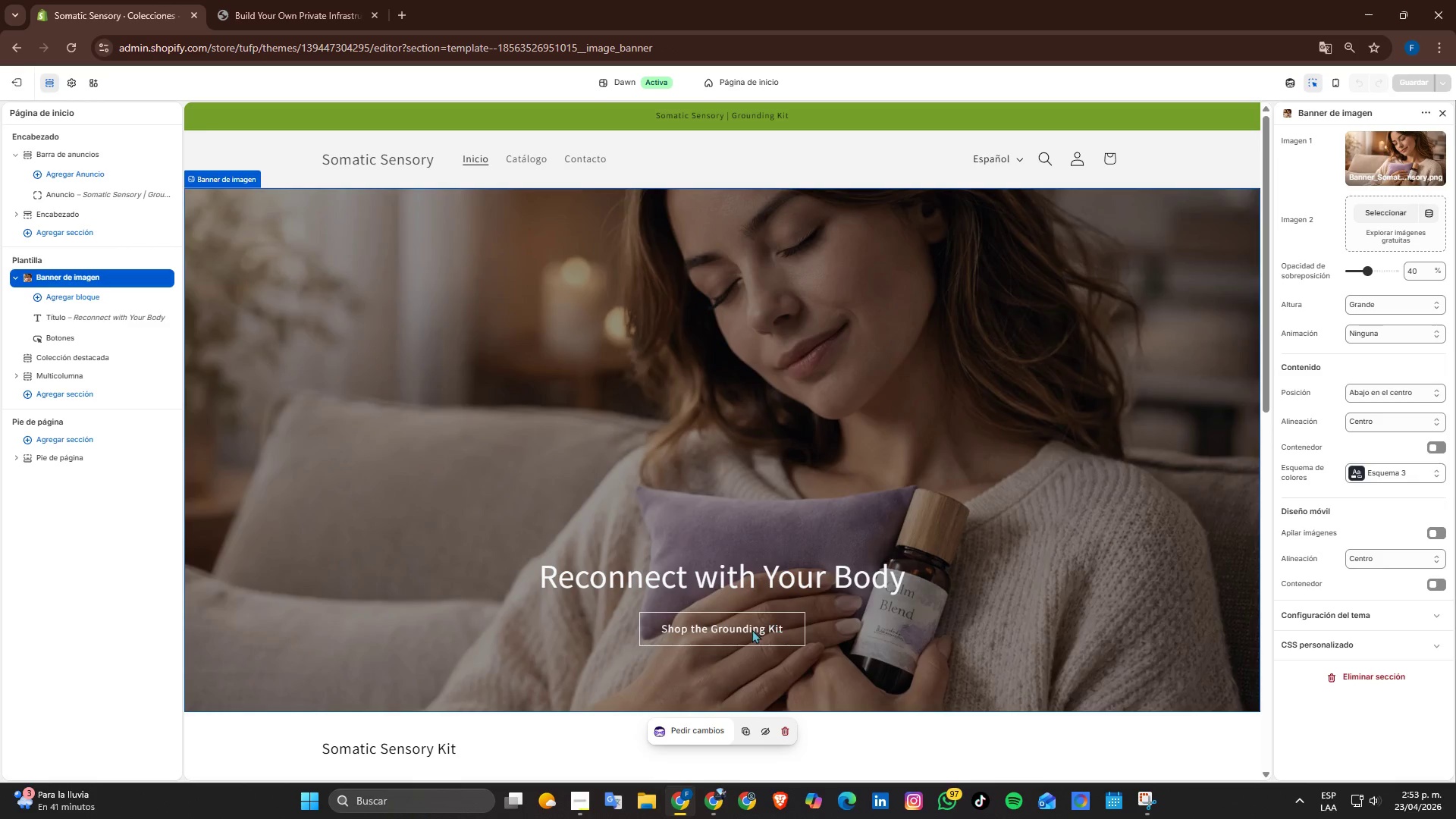 
left_click([760, 585])
 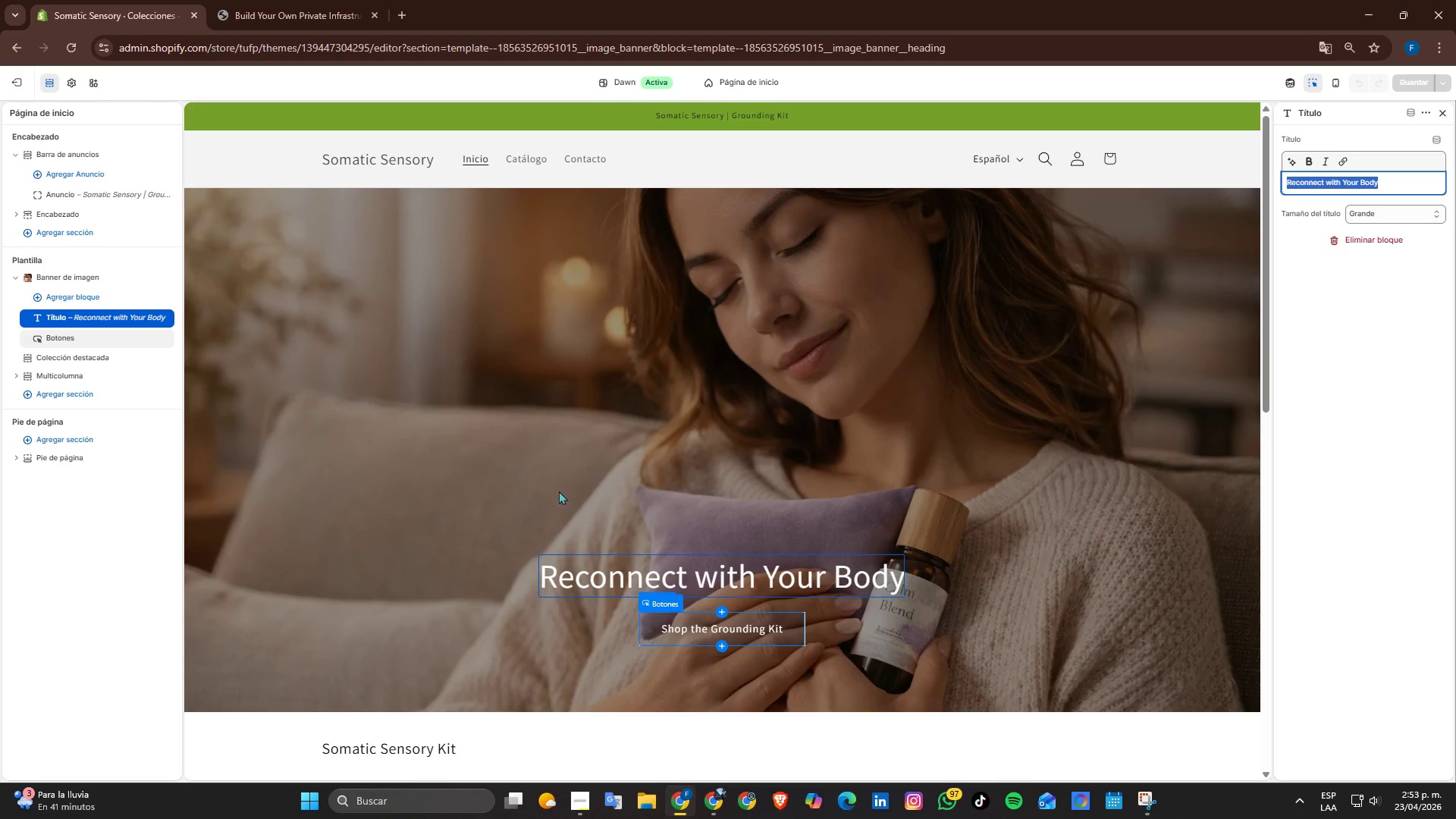 
wait(11.19)
 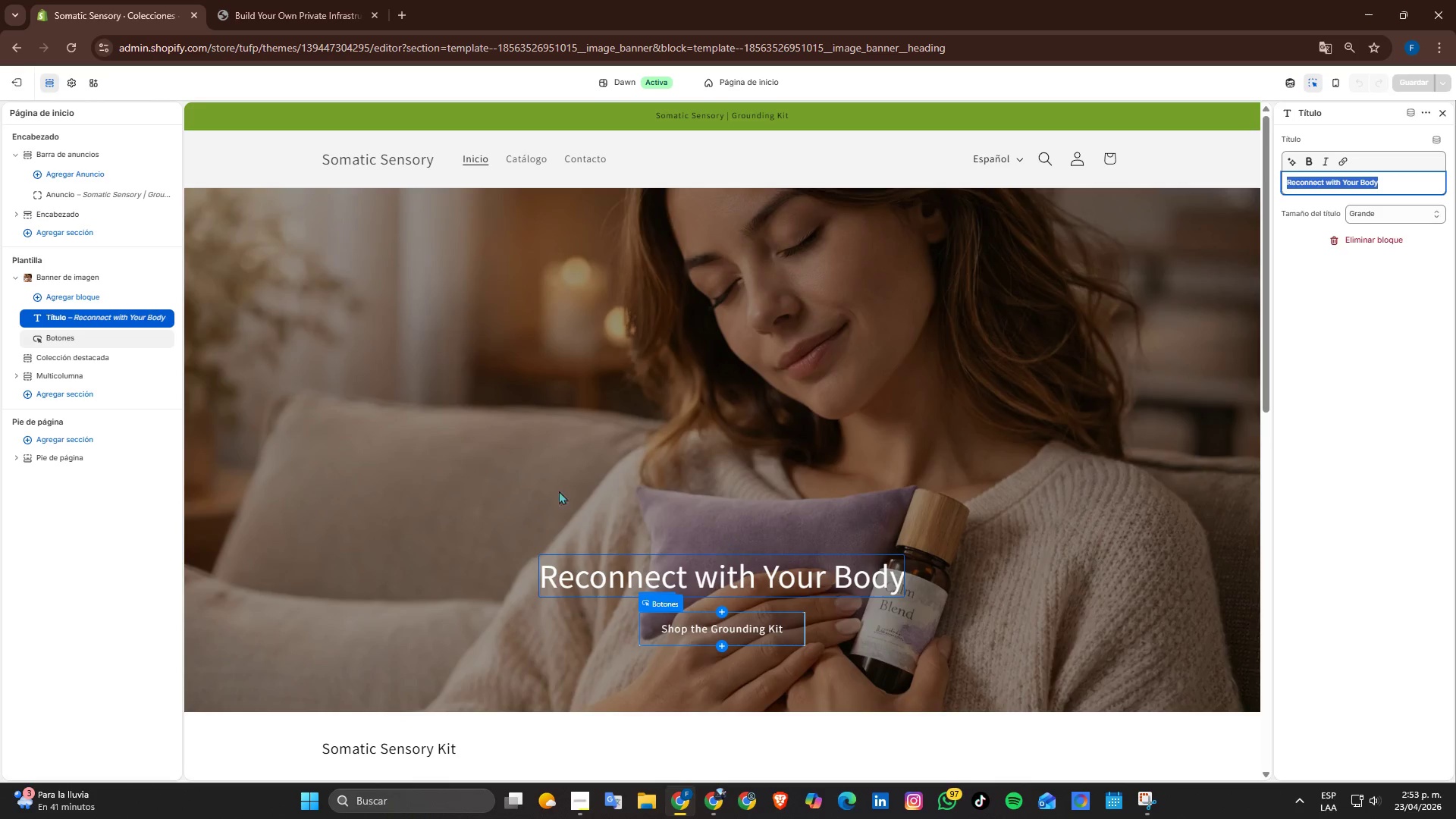 
left_click([98, 327])
 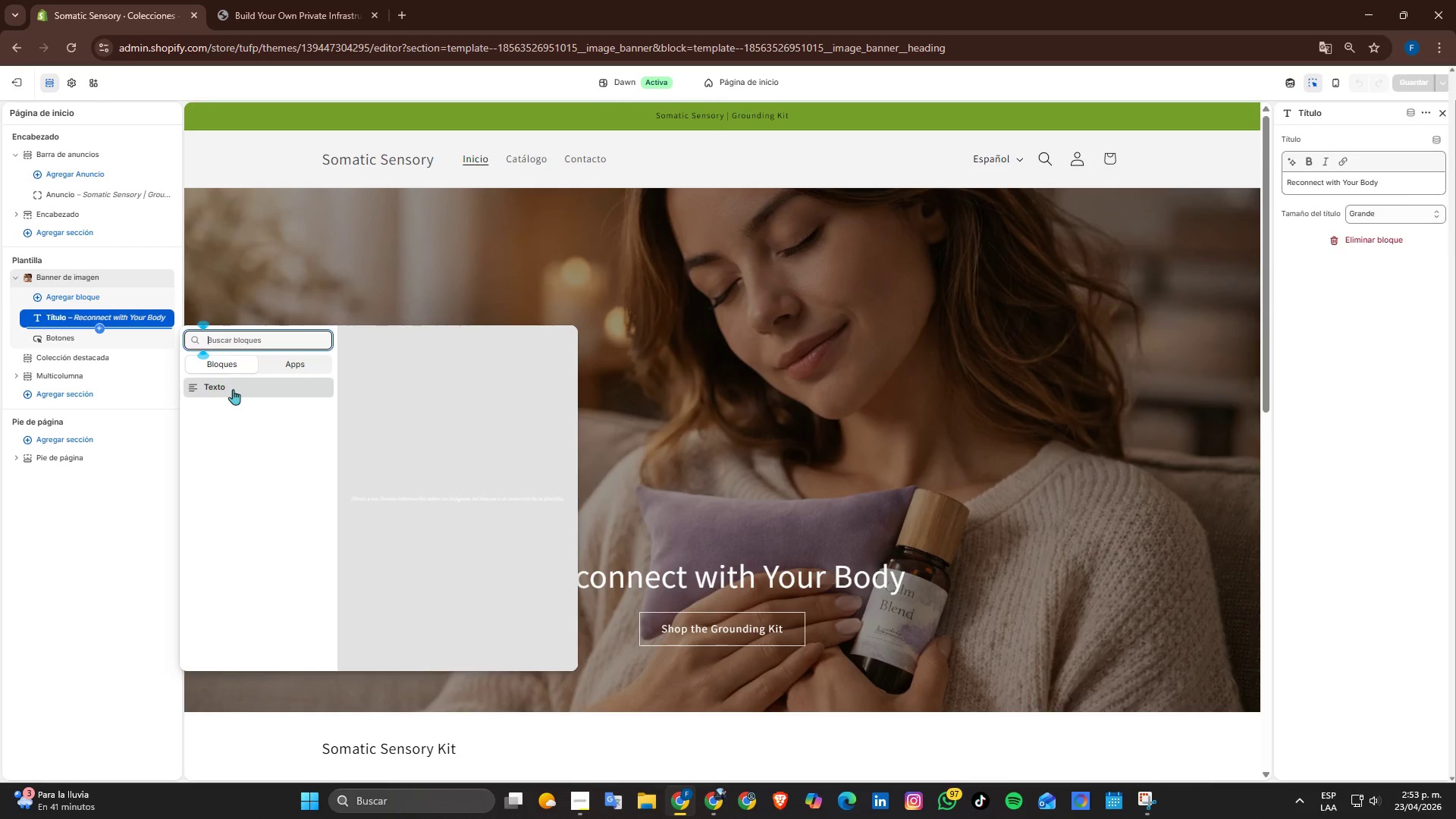 
left_click([230, 391])
 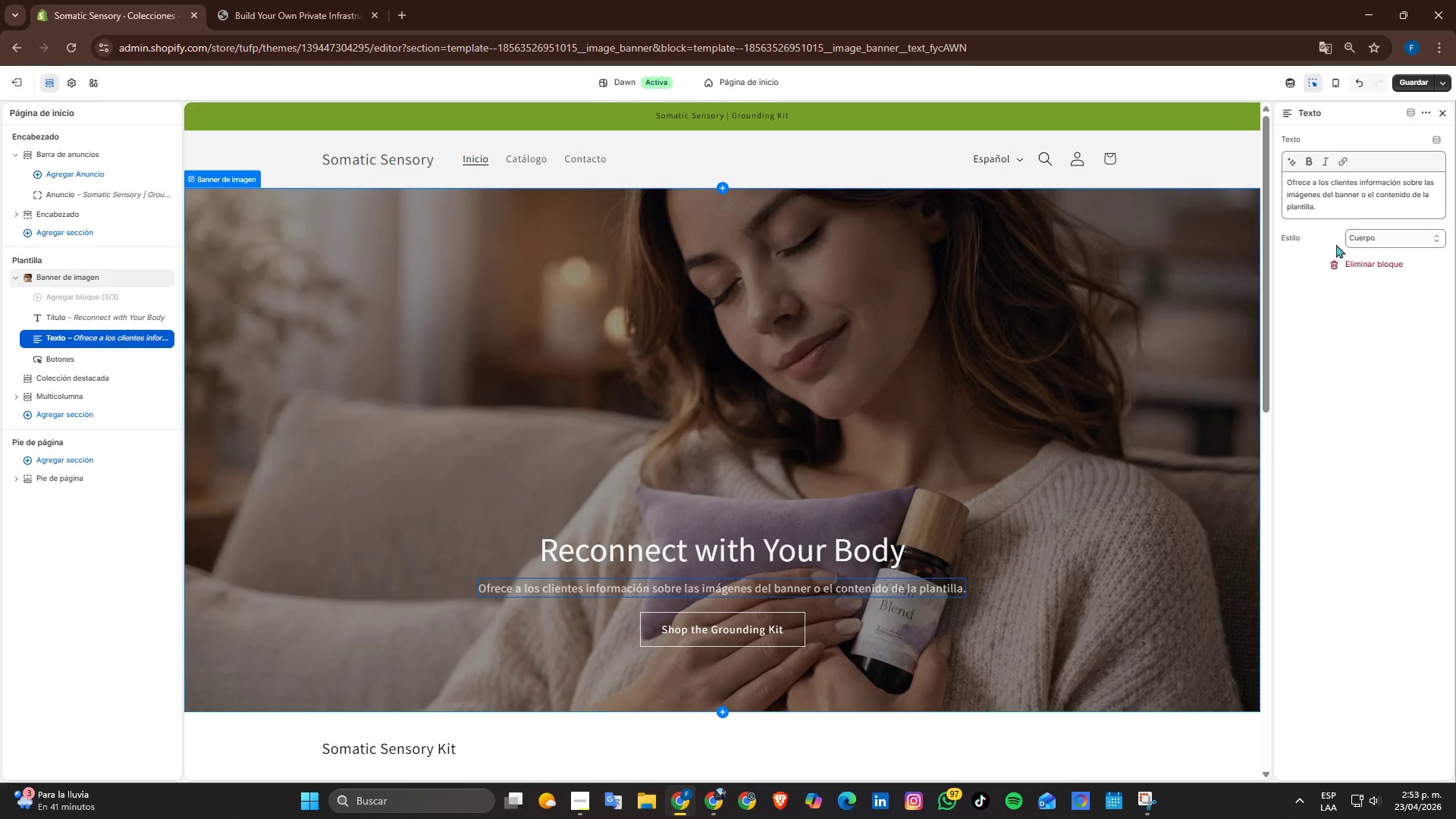 
left_click_drag(start_coordinate=[1333, 212], to_coordinate=[1273, 180])
 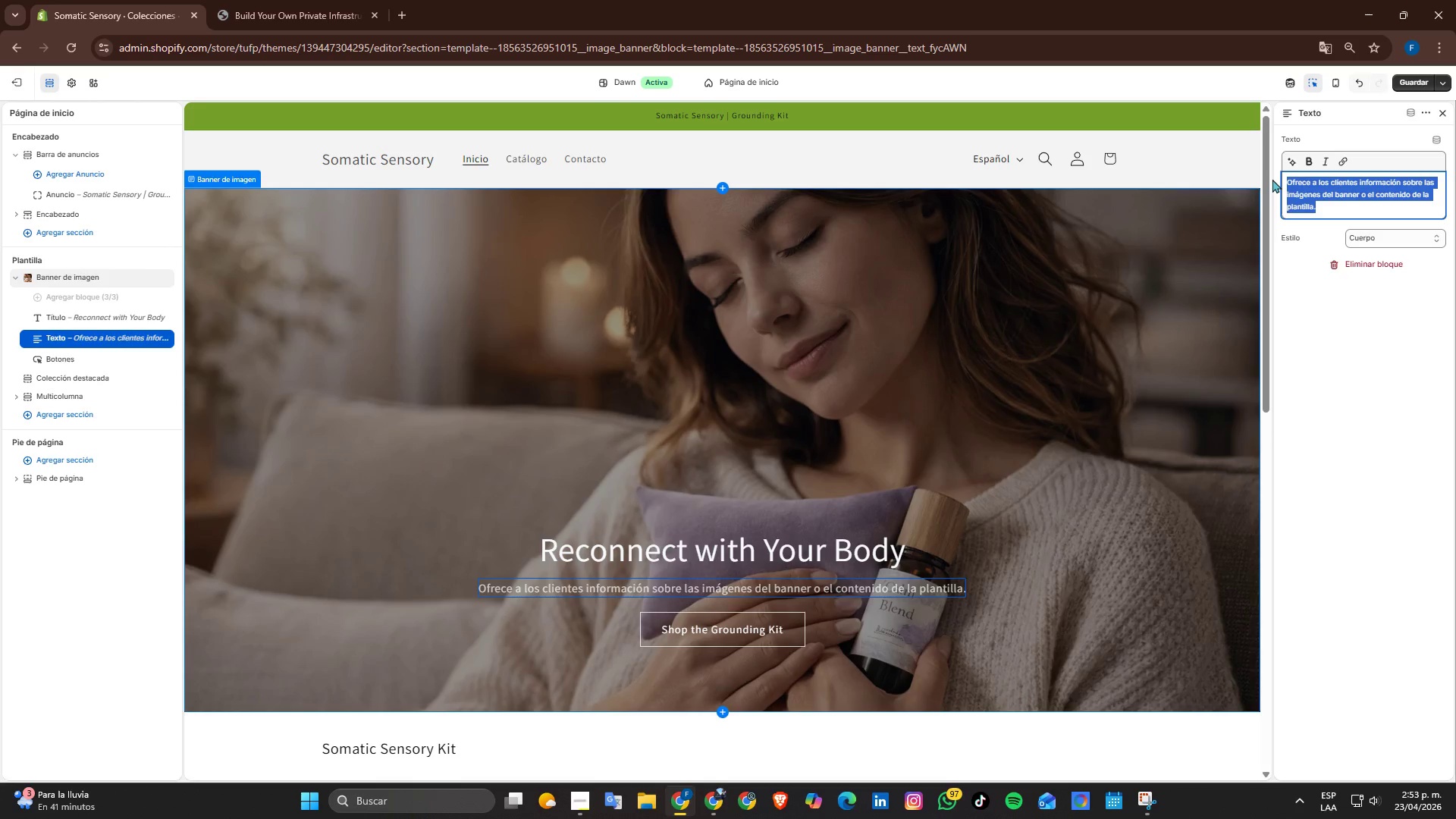 
type(Gemt`e Semsp)
key(Backspace)
key(Backspace)
key(Backspace)
key(Backspace)
key(Backspace)
key(Backspace)
key(Backspace)
key(Backspace)
key(Backspace)
key(Backspace)
type(m)
key(Backspace)
type(ntle Sensory tools designed to support anxiet)
 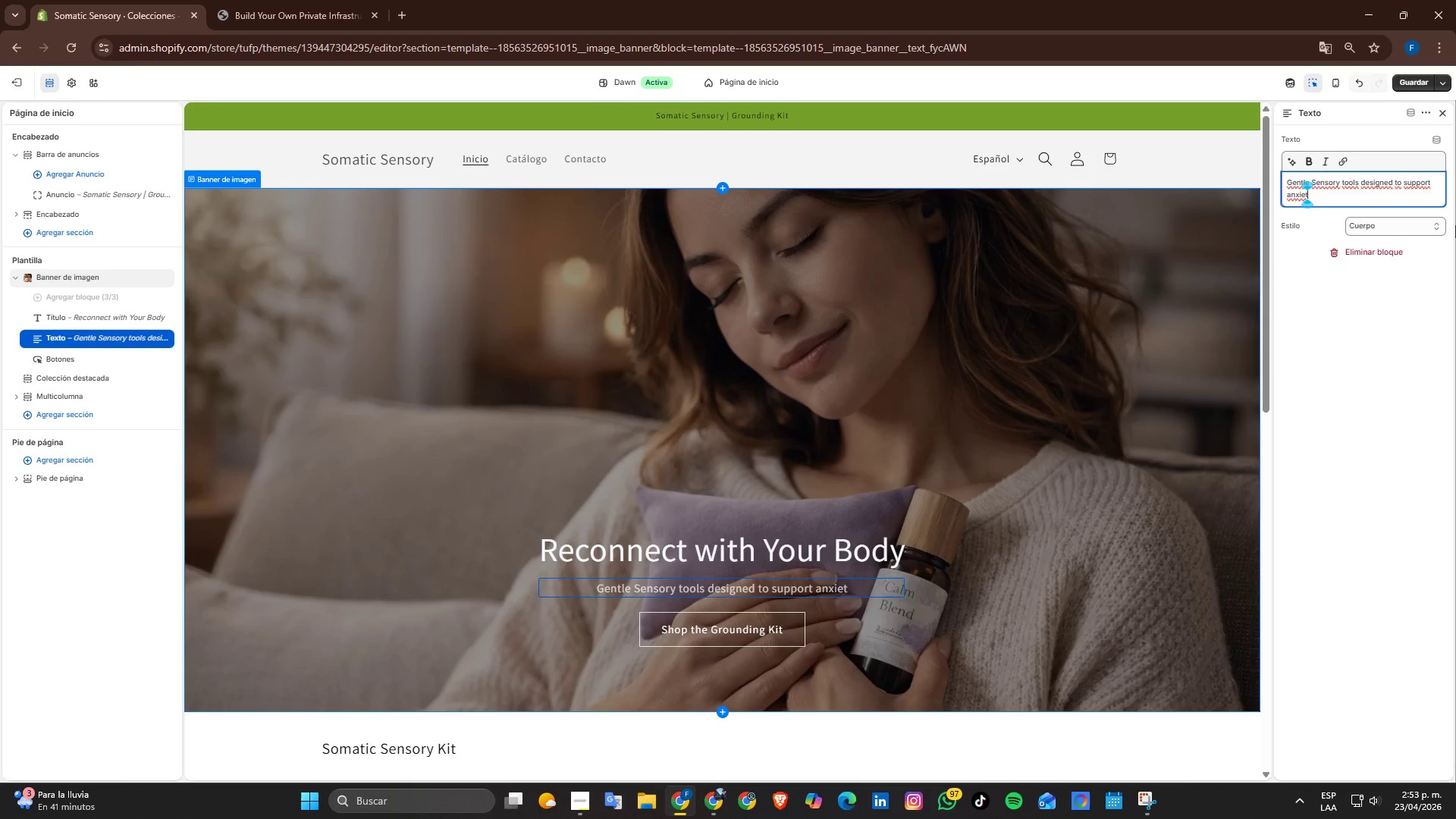 
wait(5.94)
 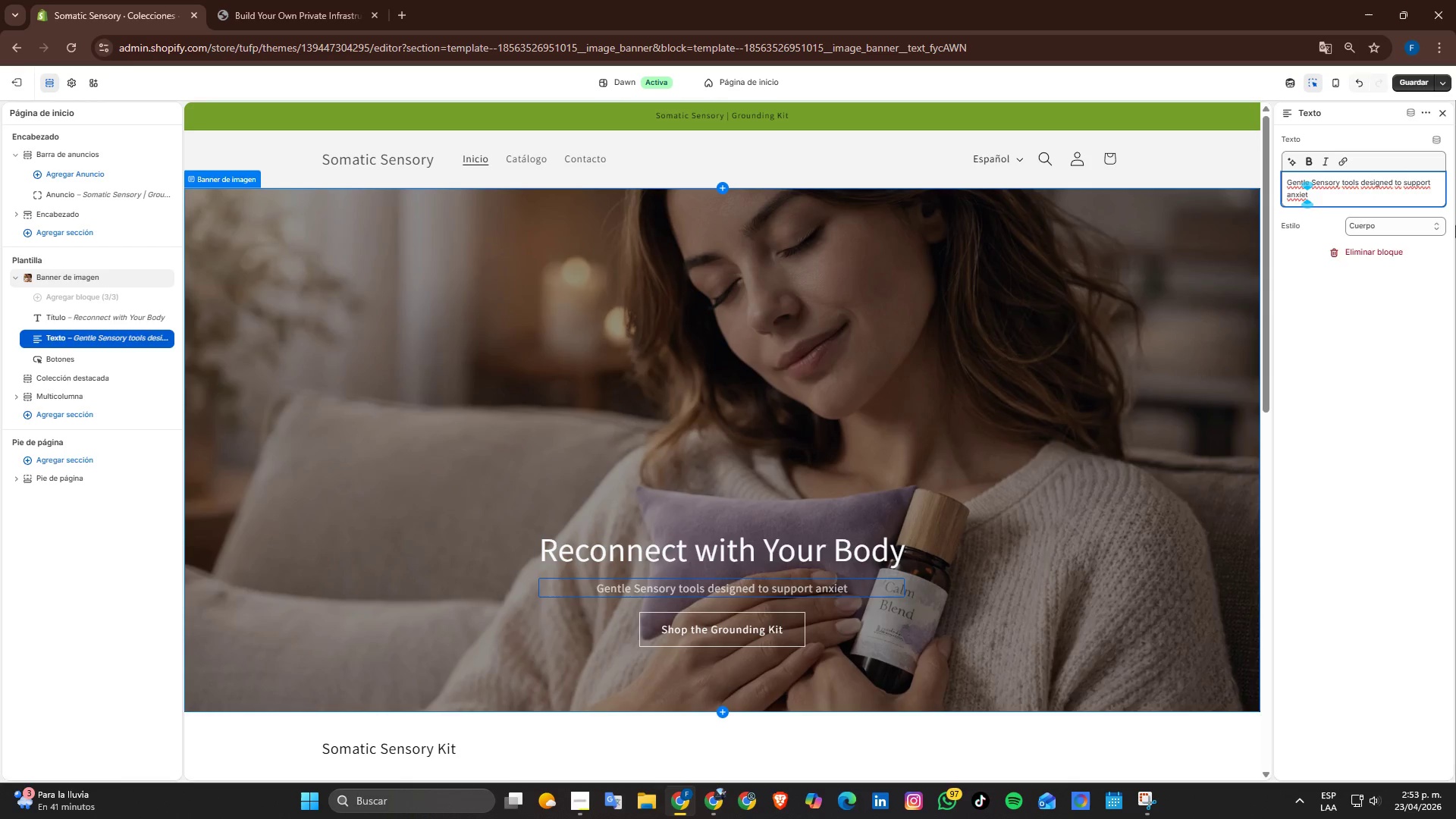 
type(y relief through somati therapy)
 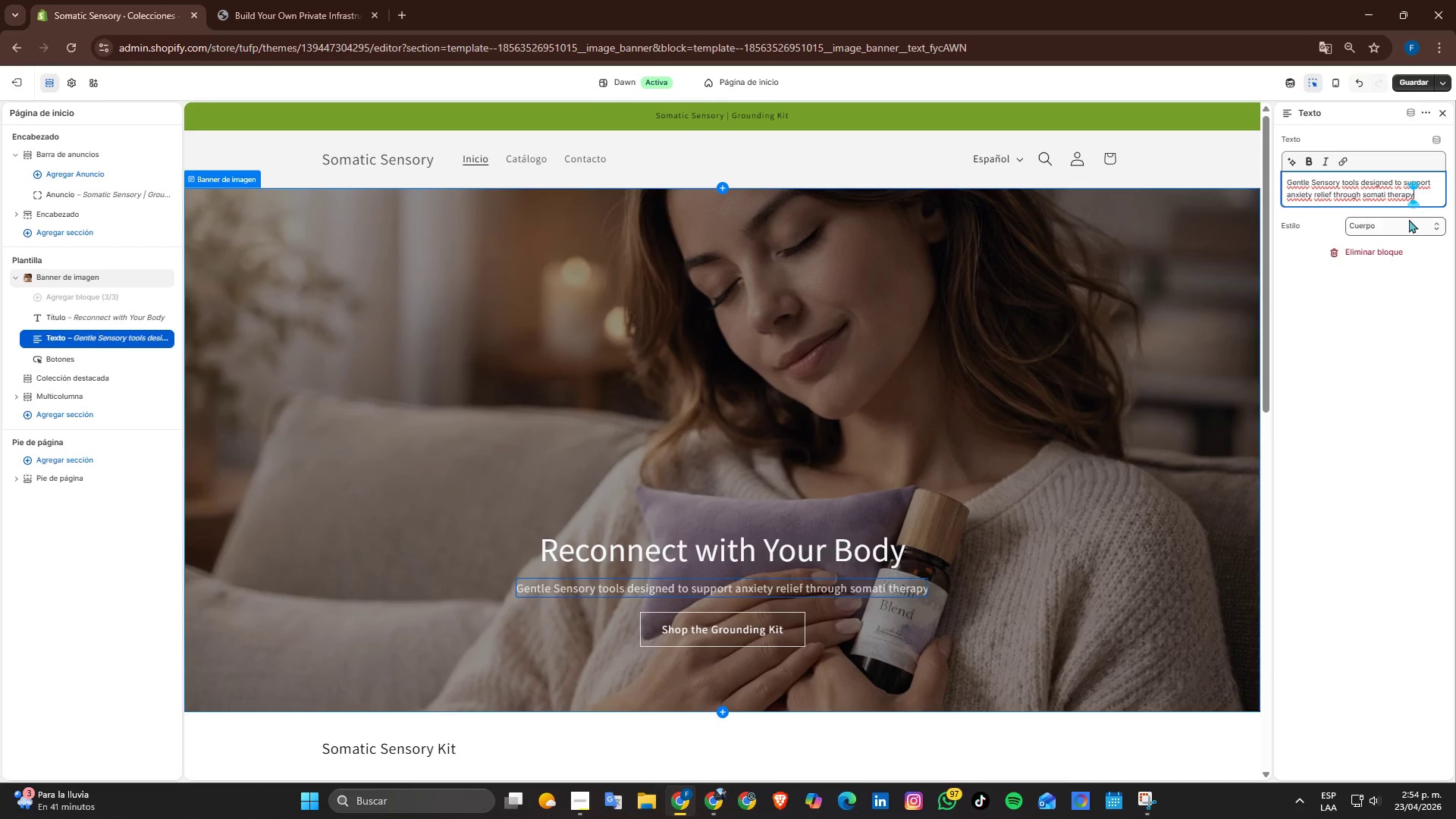 
wait(7.19)
 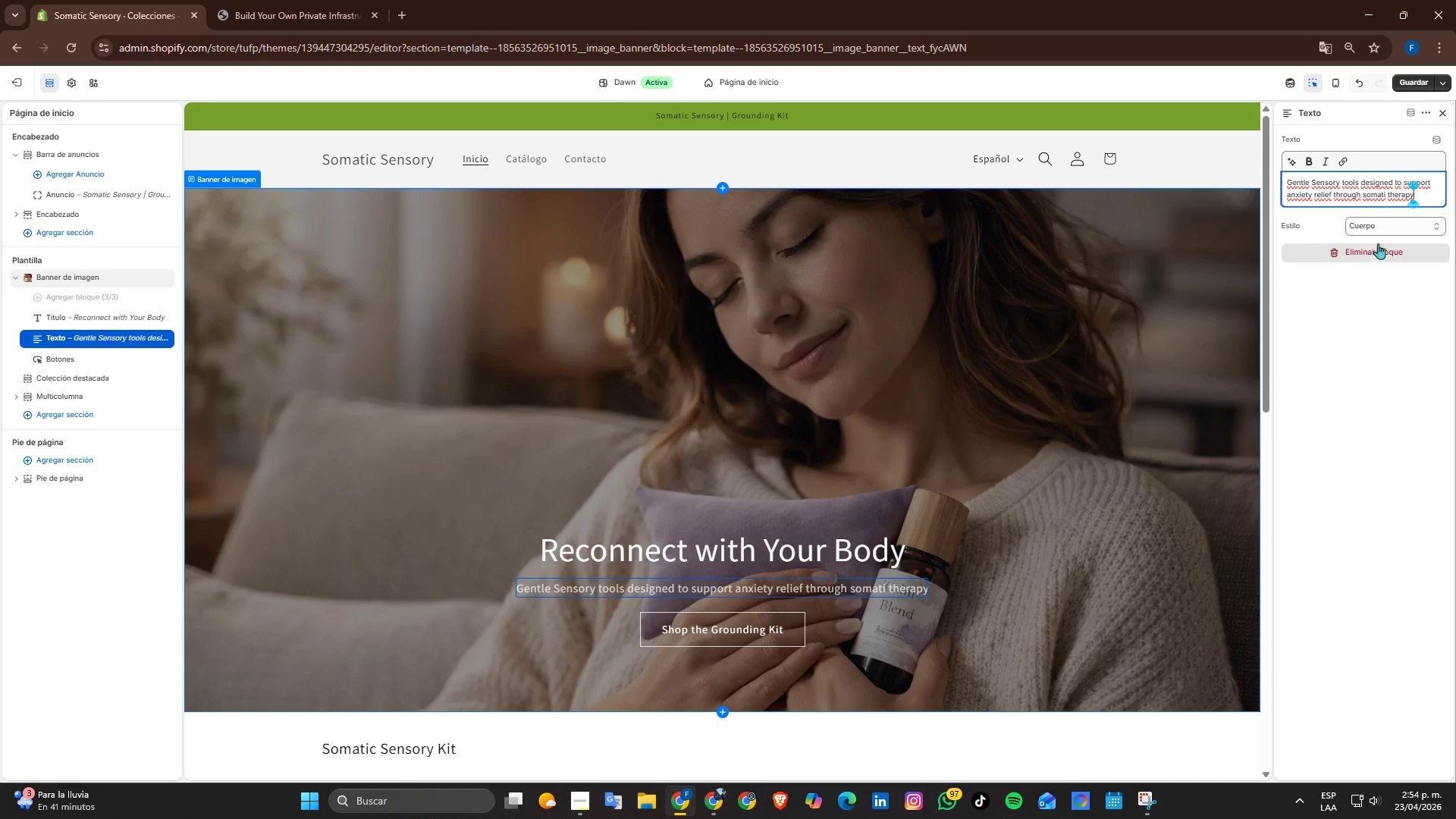 
left_click_drag(start_coordinate=[1432, 199], to_coordinate=[1272, 178])
 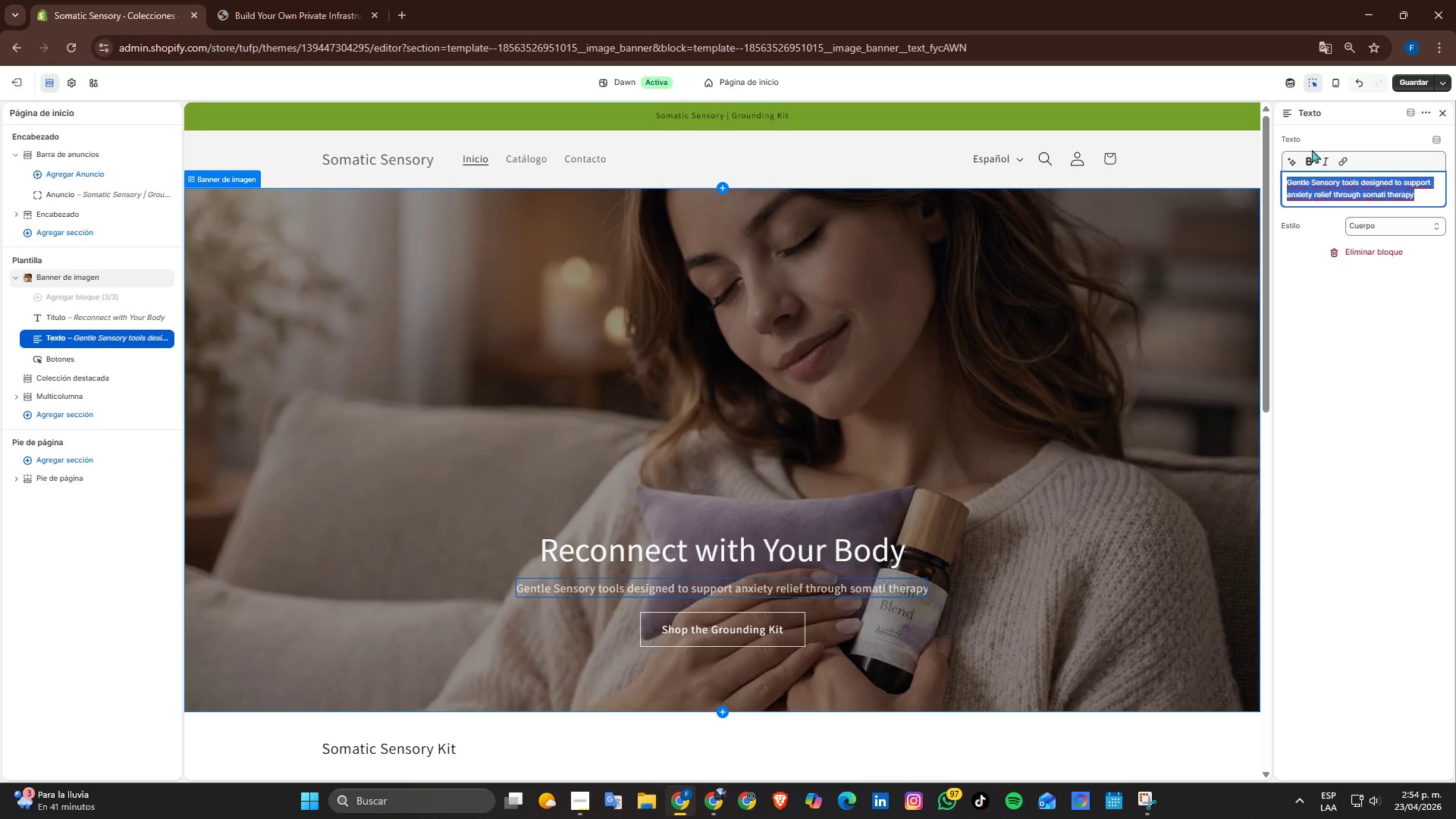 
left_click([1313, 162])
 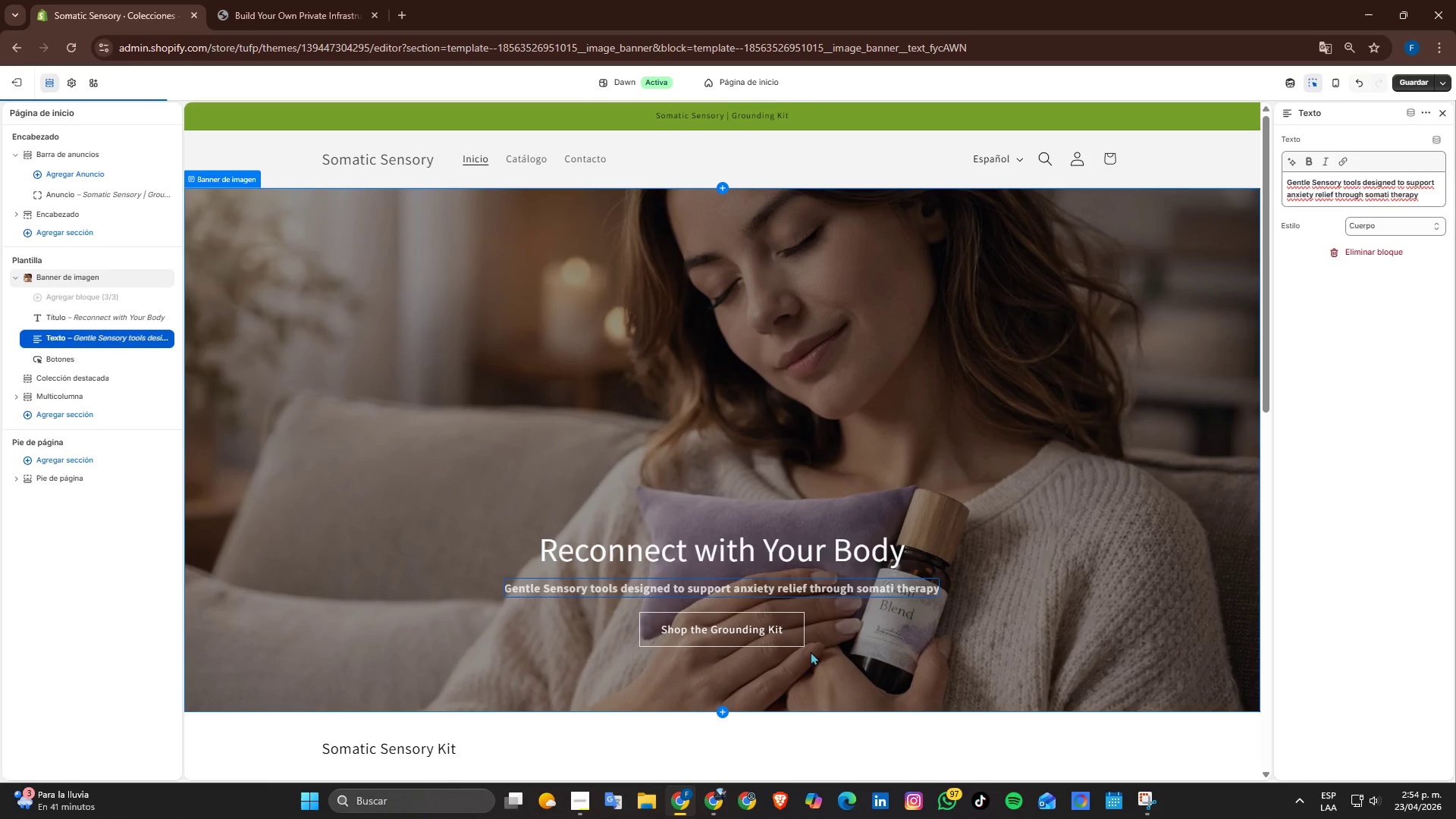 
scroll: coordinate [255, 545], scroll_direction: none, amount: 0.0
 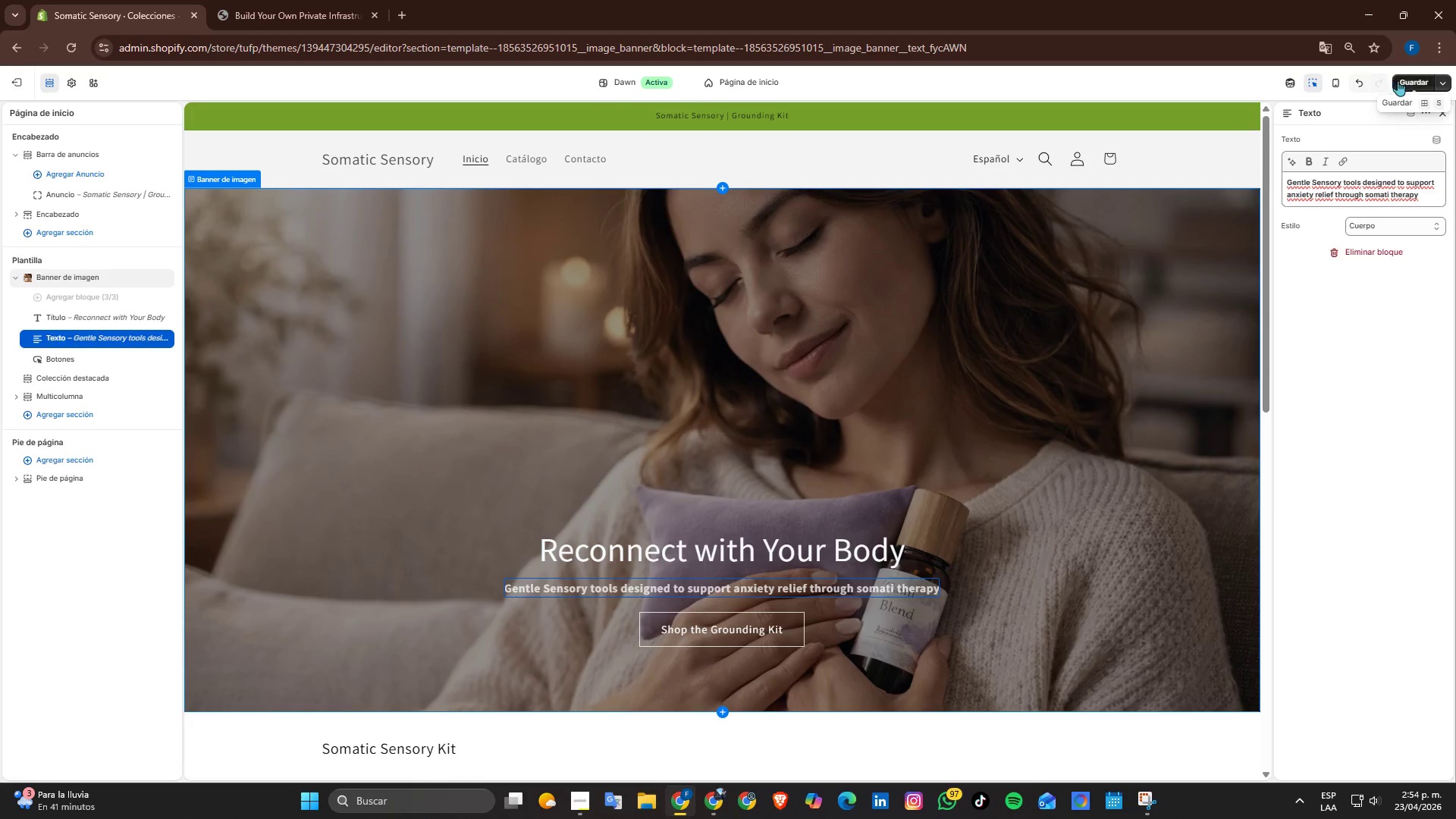 
left_click([1398, 80])
 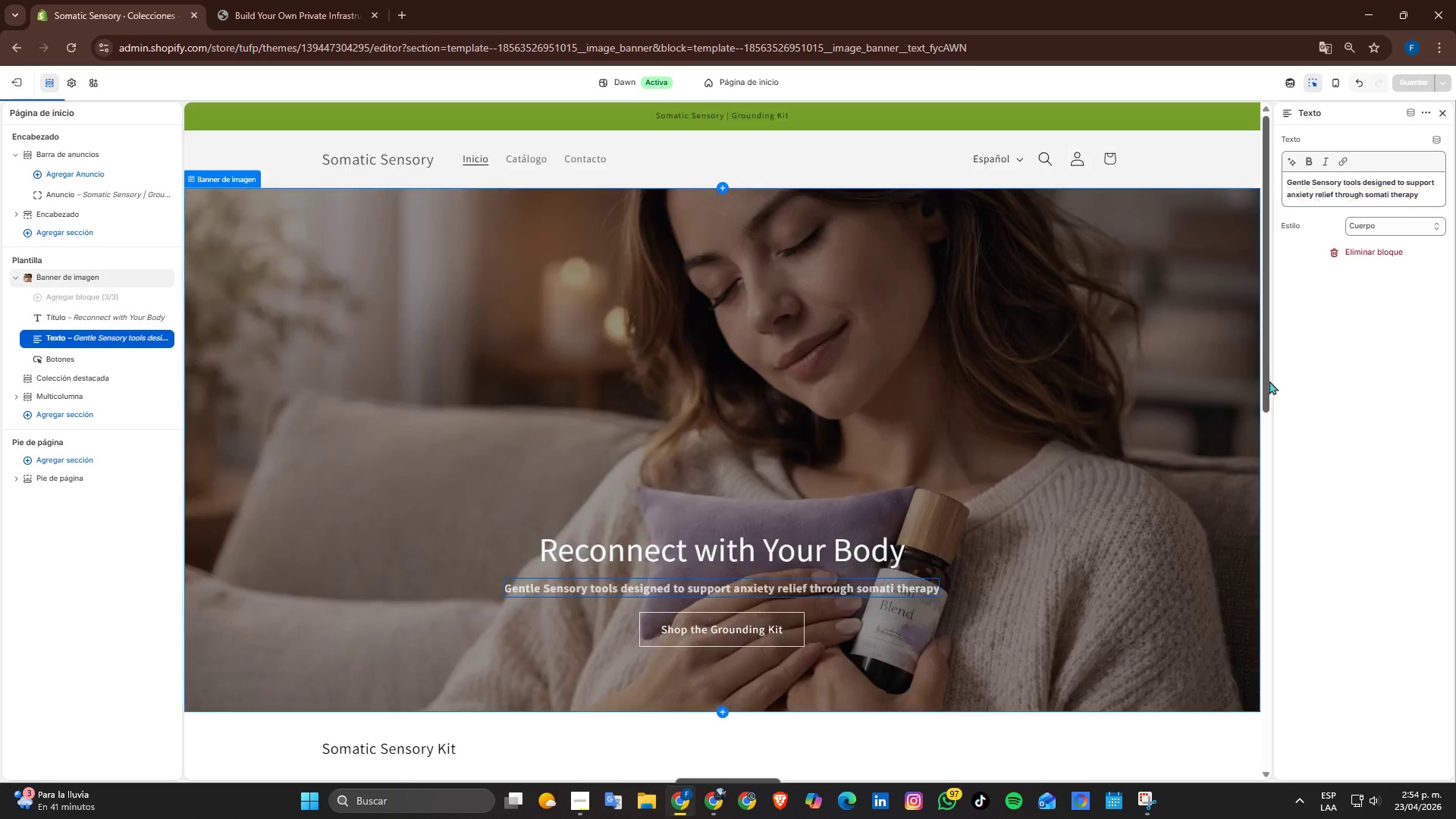 
scroll: coordinate [859, 452], scroll_direction: down, amount: 4.0
 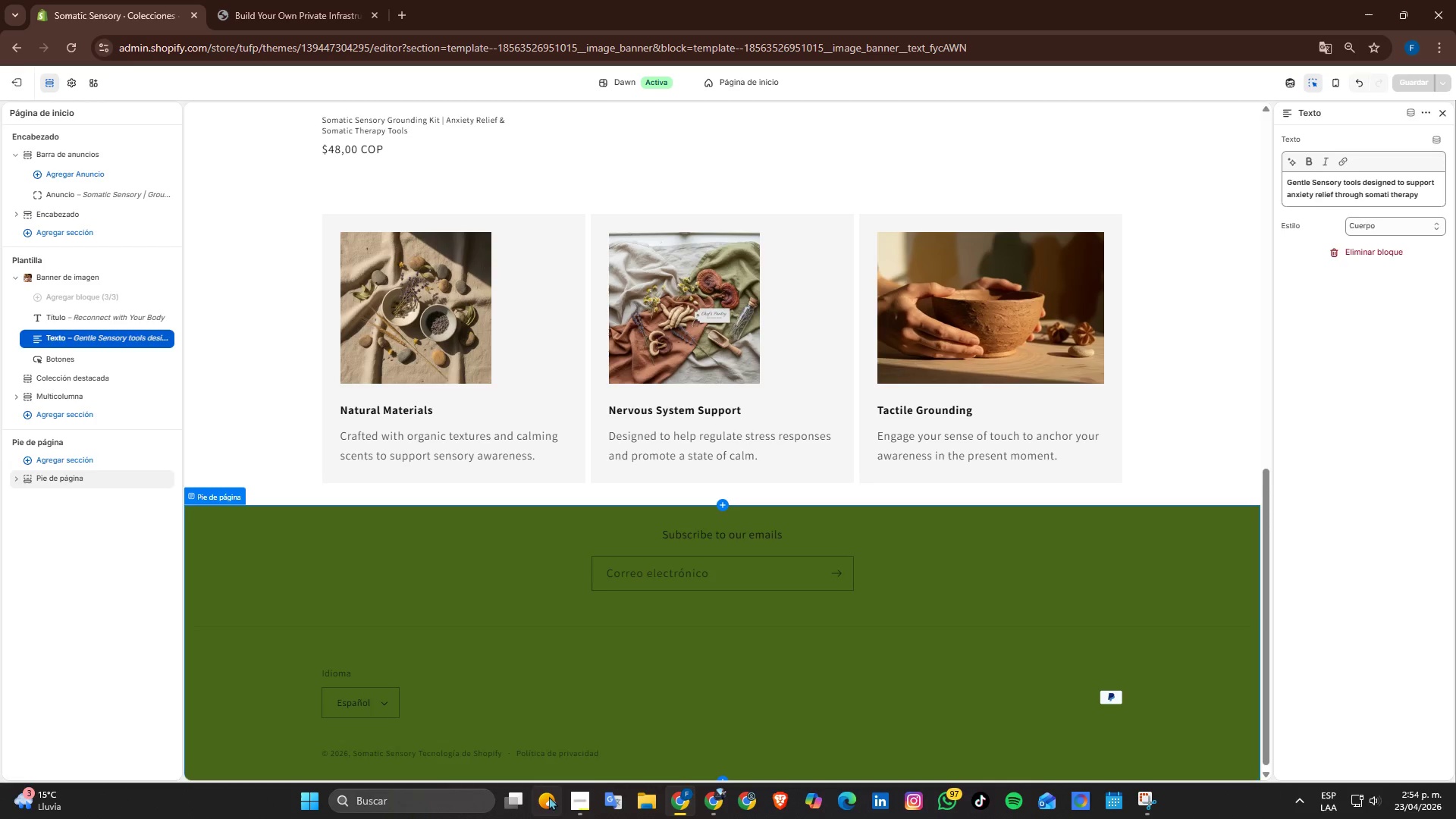 
left_click([570, 810])